 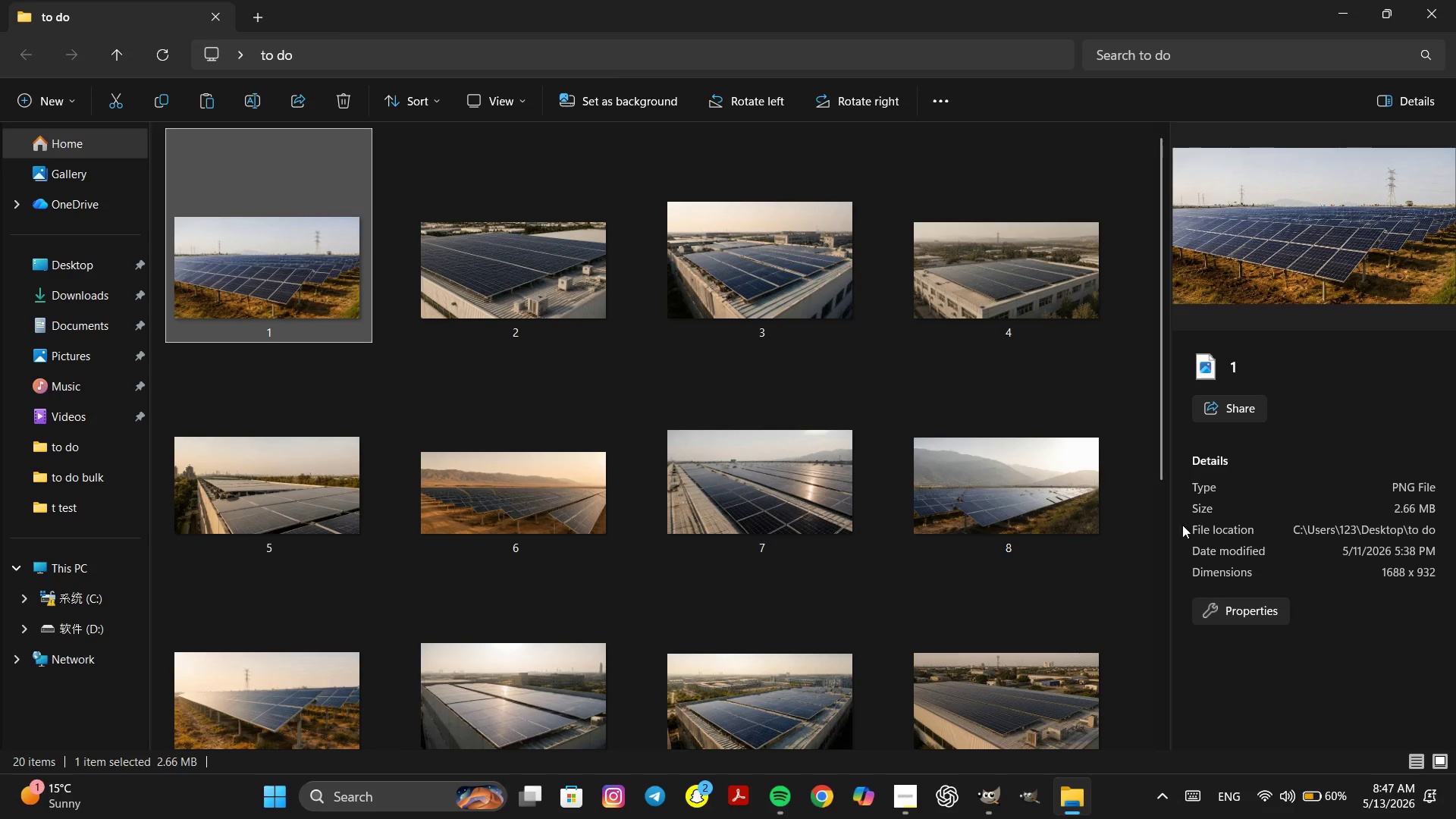 
left_click([995, 798])
 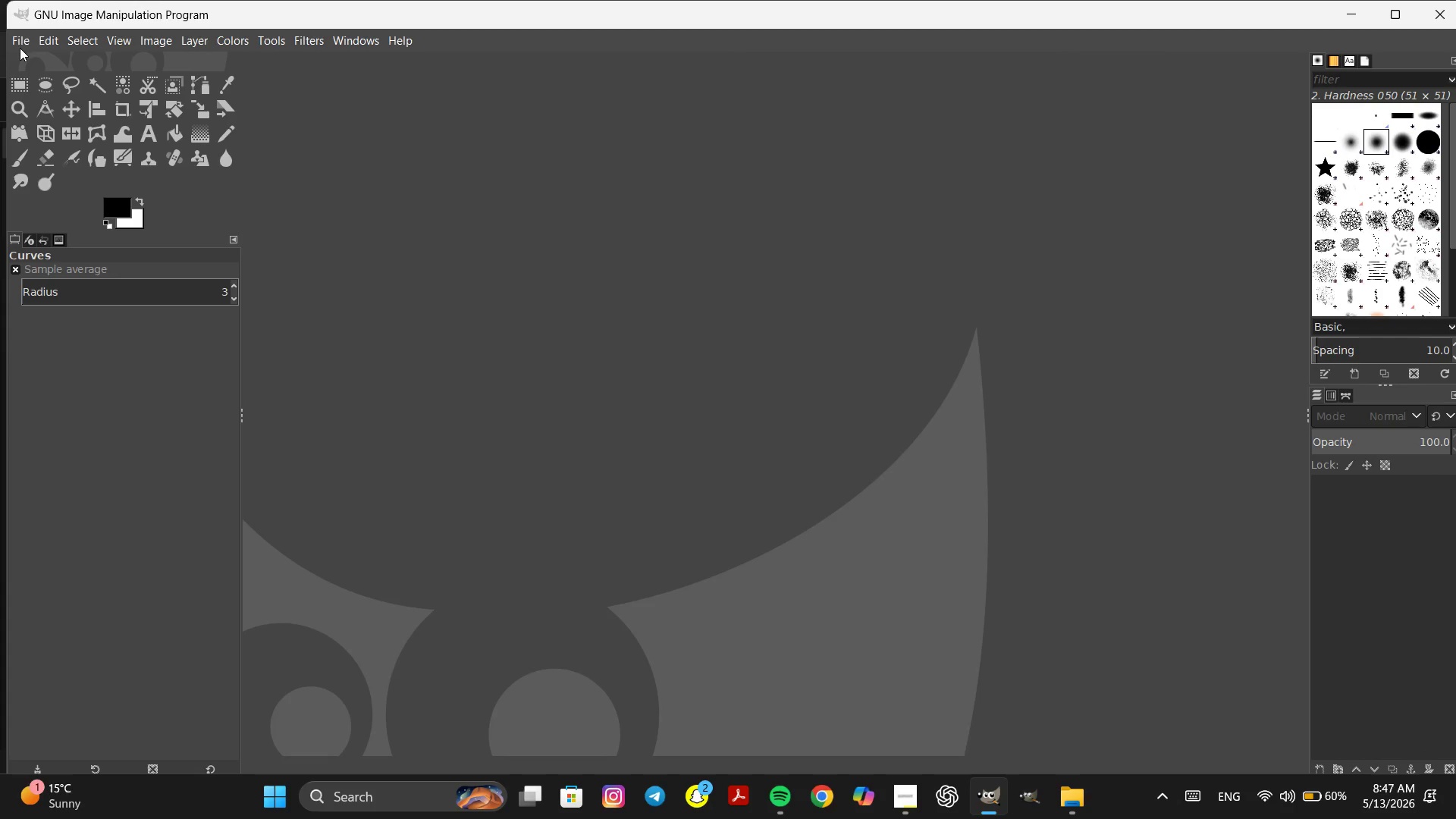 
left_click([21, 41])
 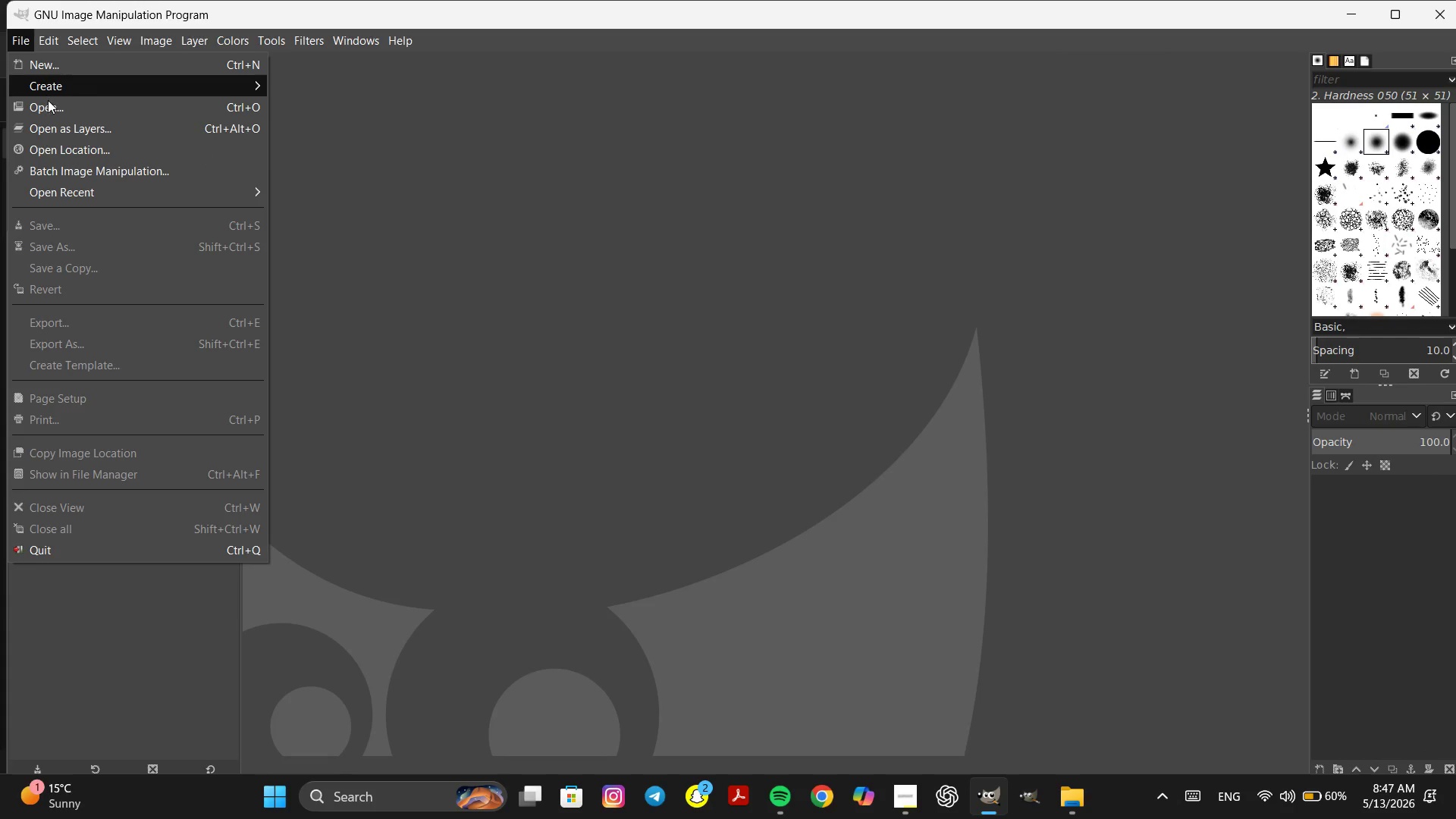 
left_click([48, 100])
 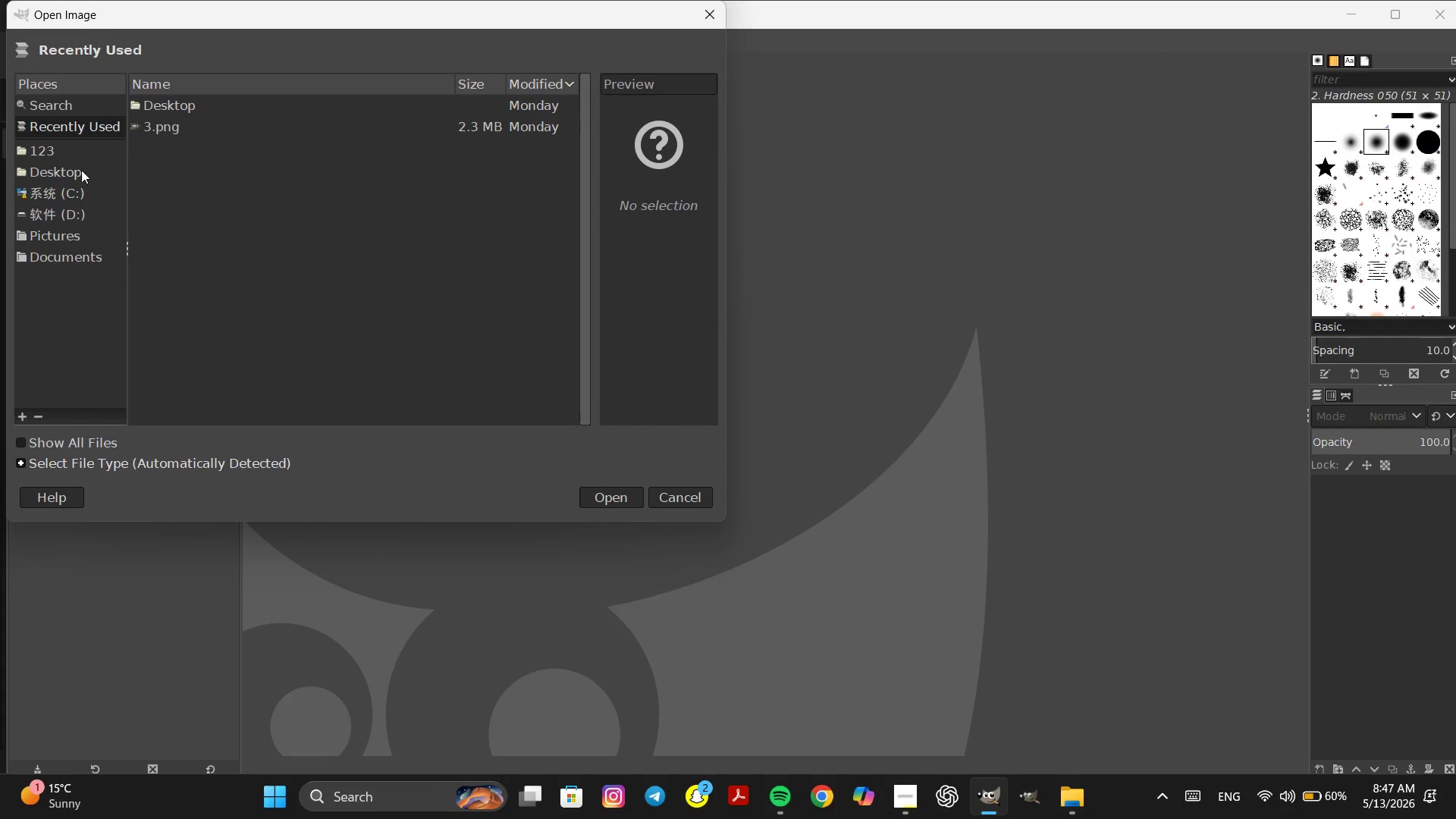 
left_click([71, 177])
 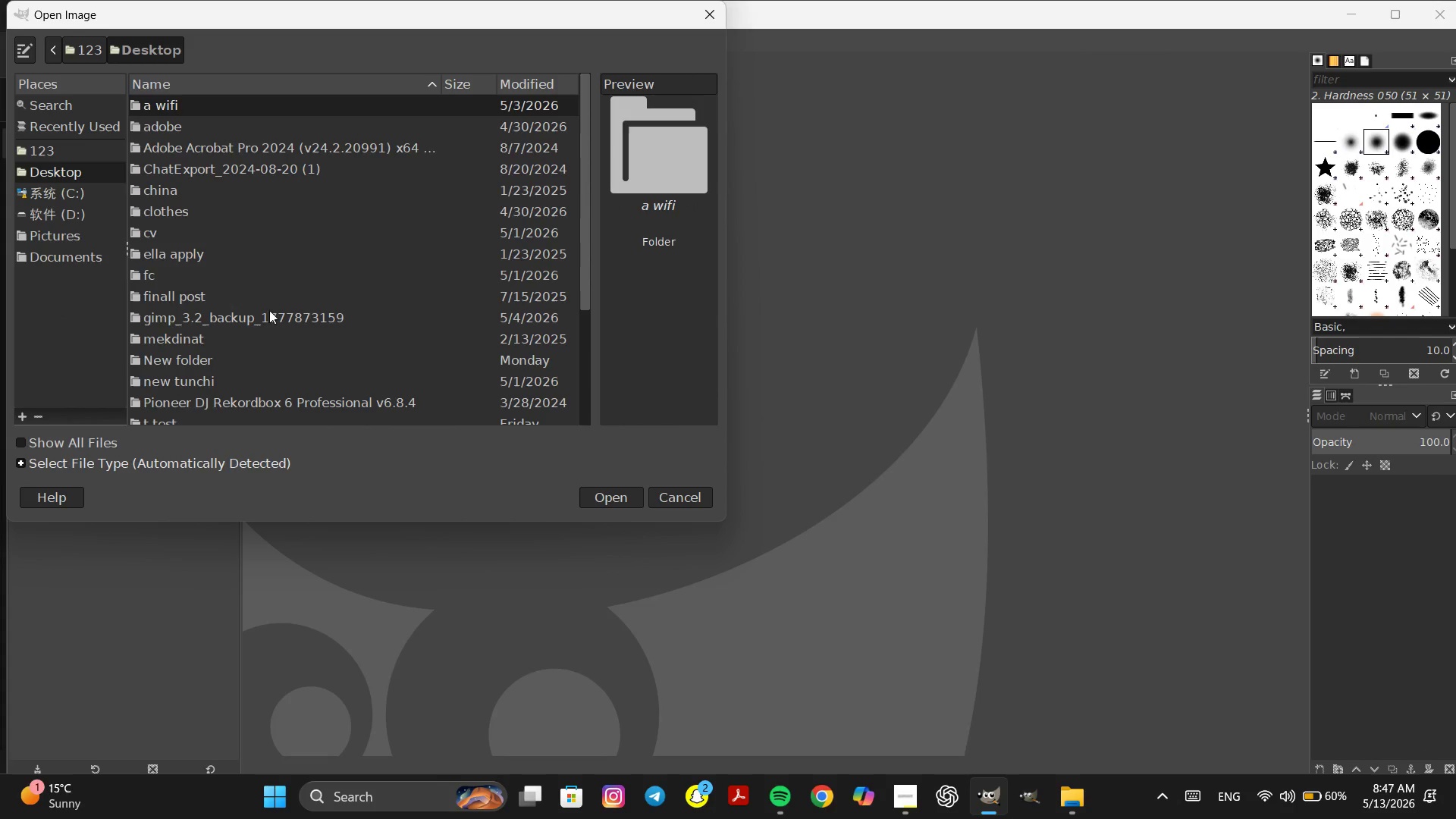 
scroll: coordinate [289, 327], scroll_direction: down, amount: 15.0
 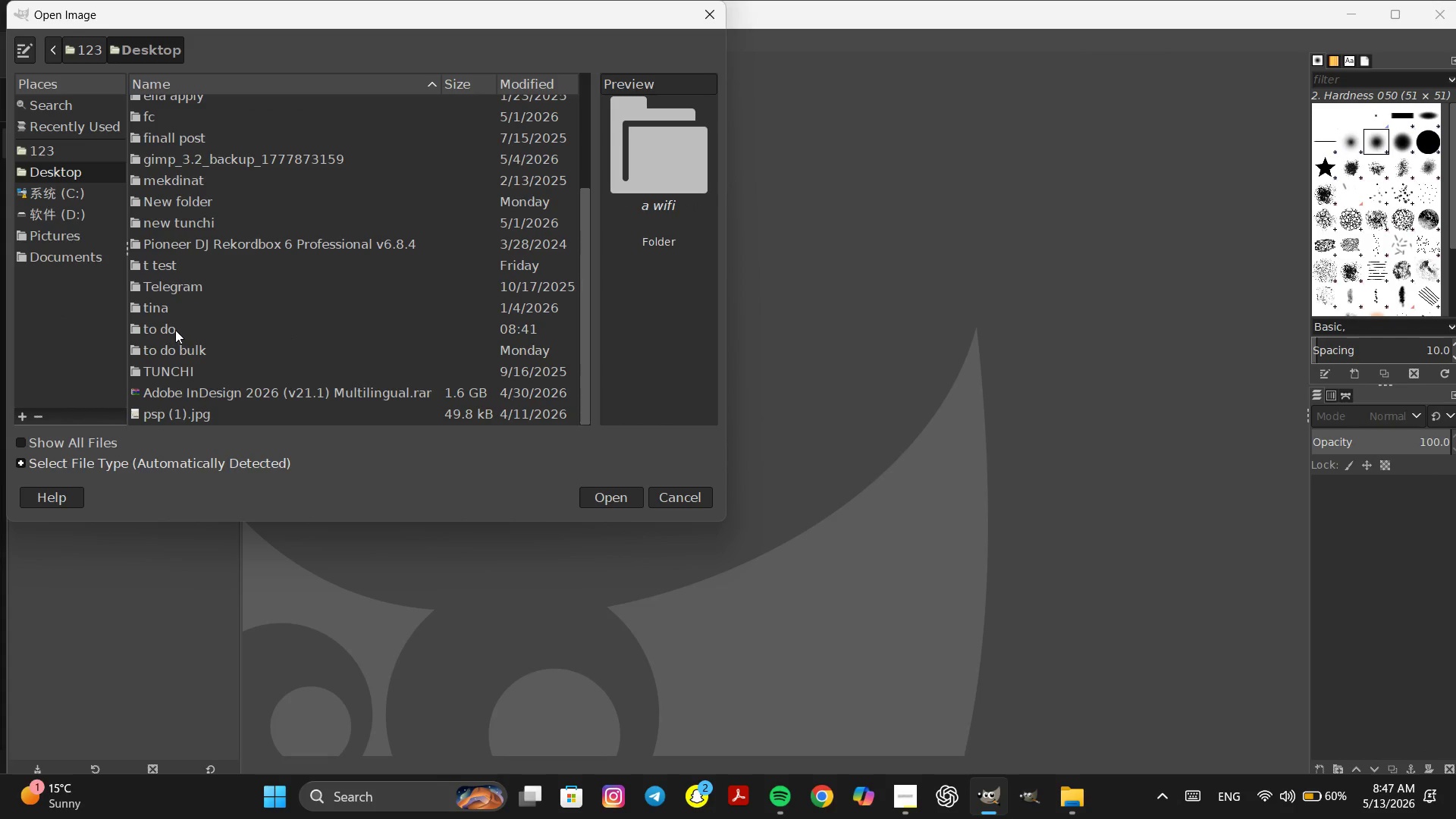 
double_click([172, 326])
 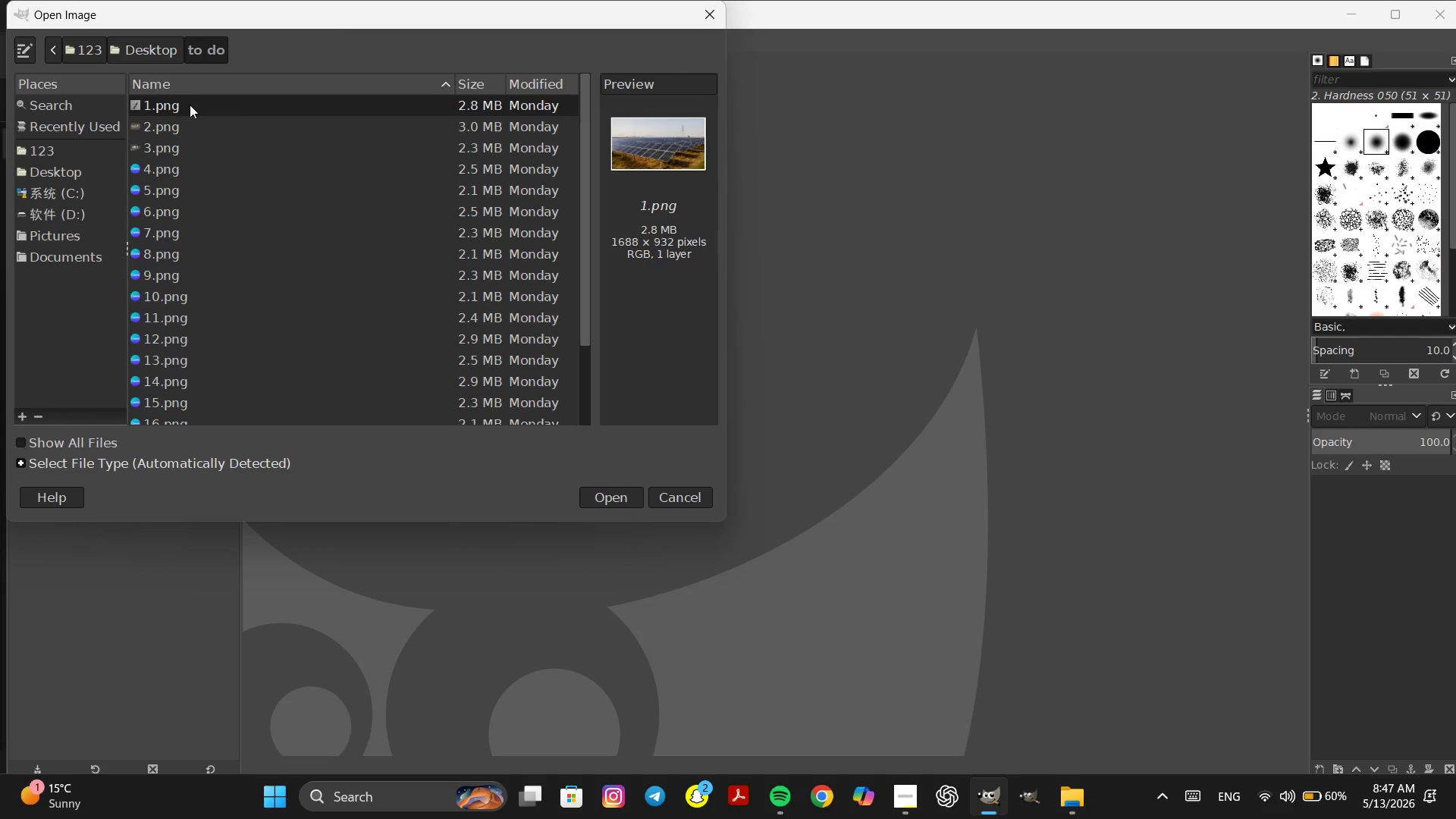 
left_click([184, 124])
 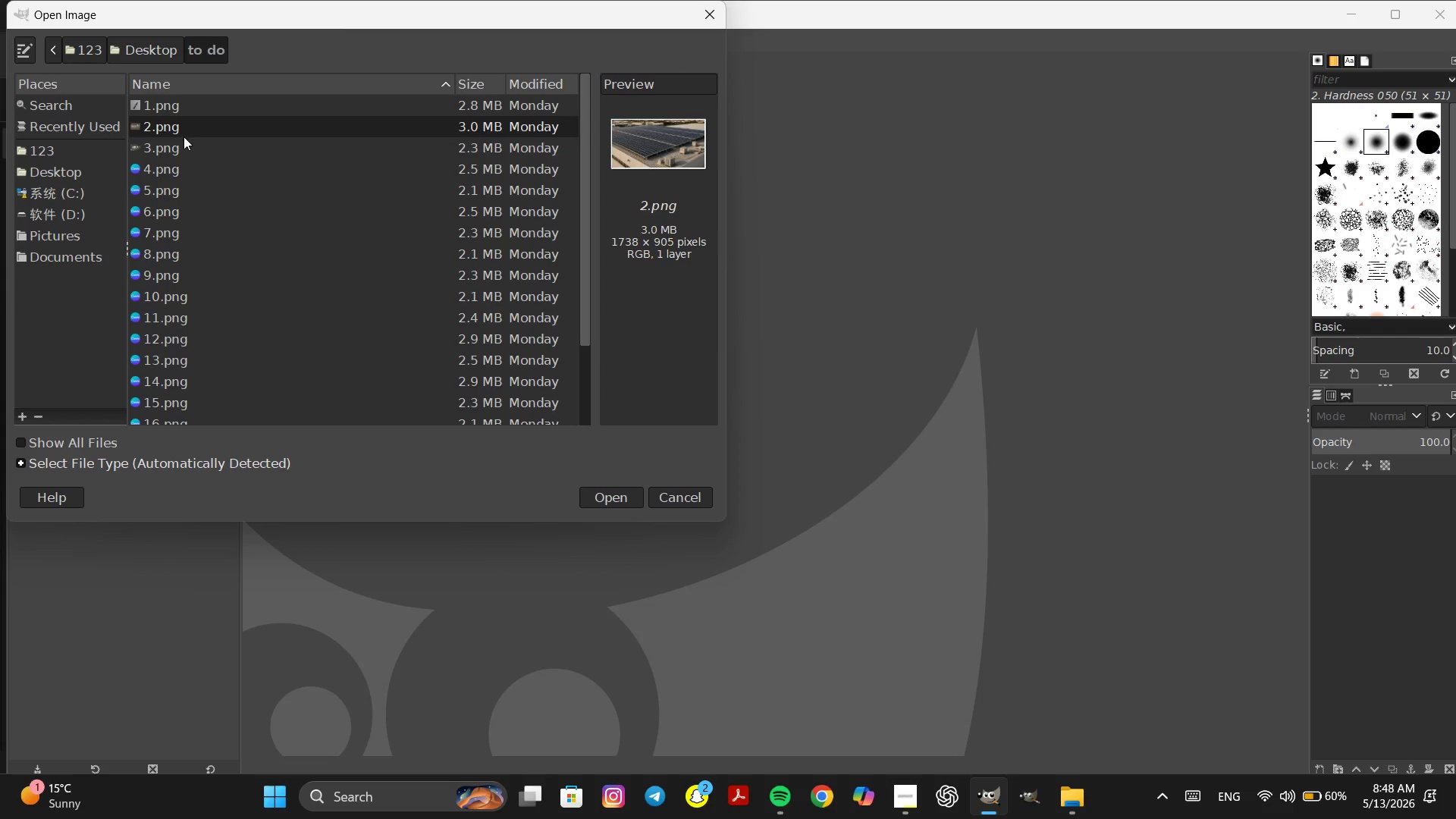 
left_click([181, 148])
 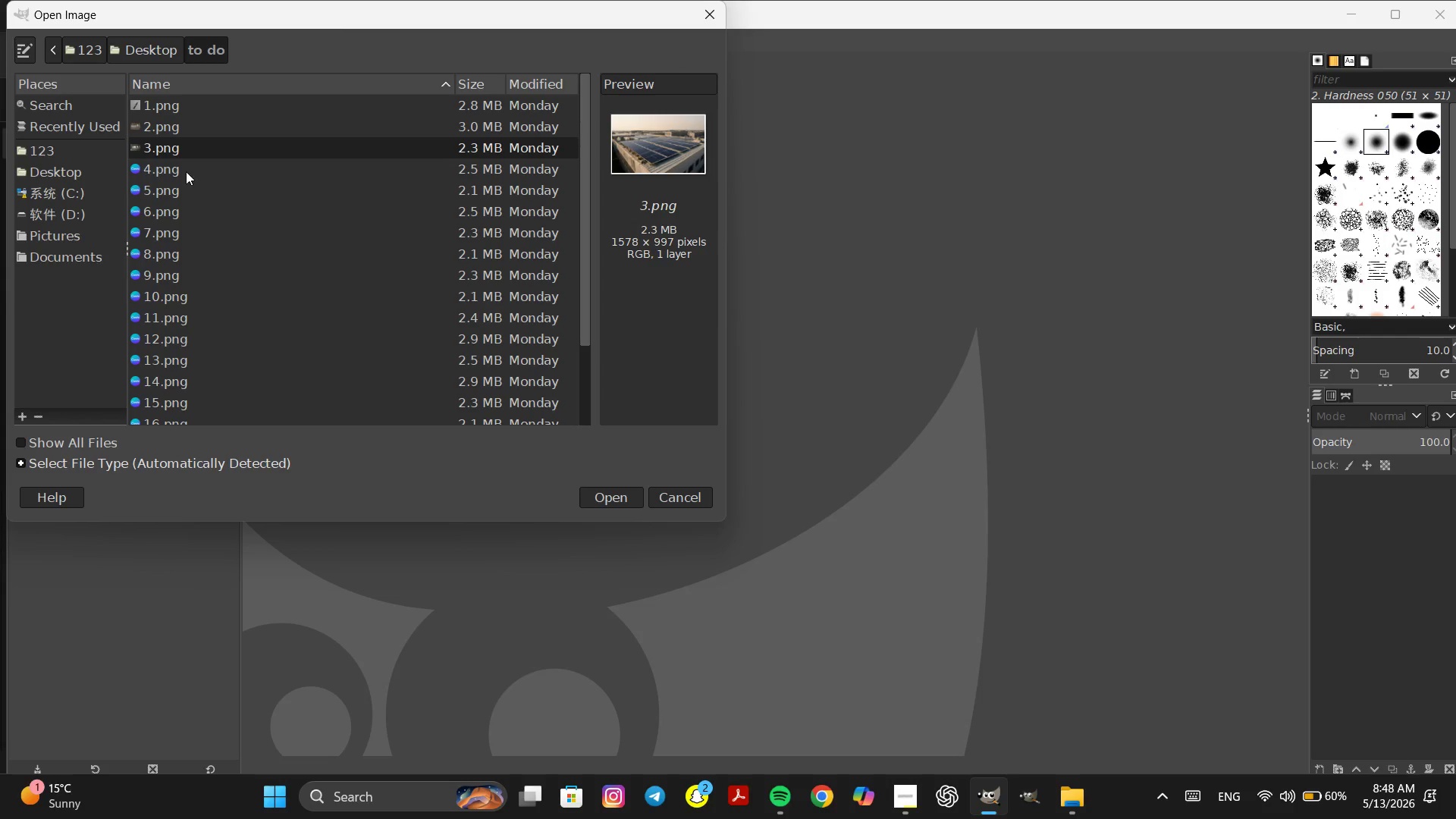 
left_click([187, 171])
 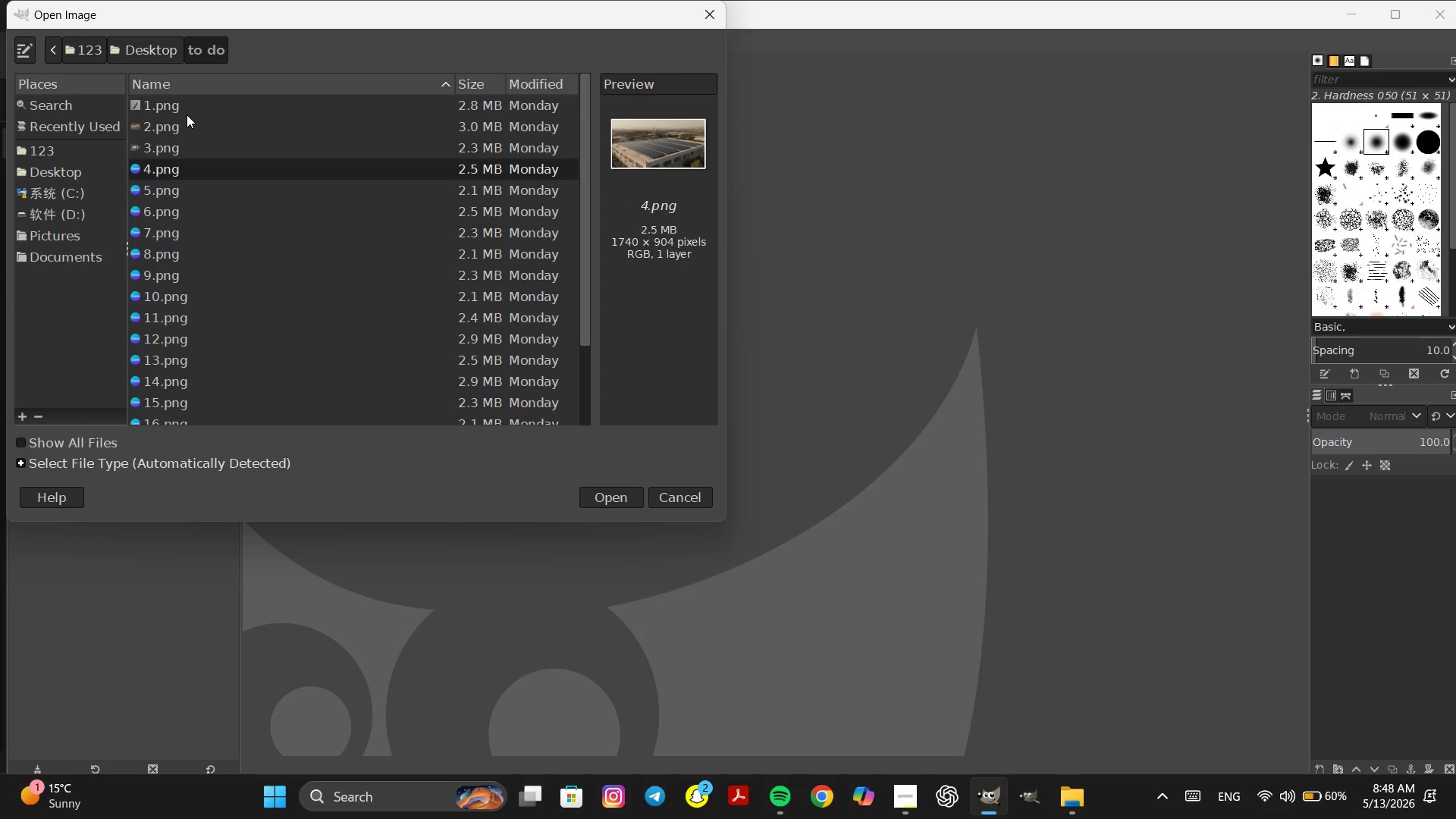 
left_click([187, 108])
 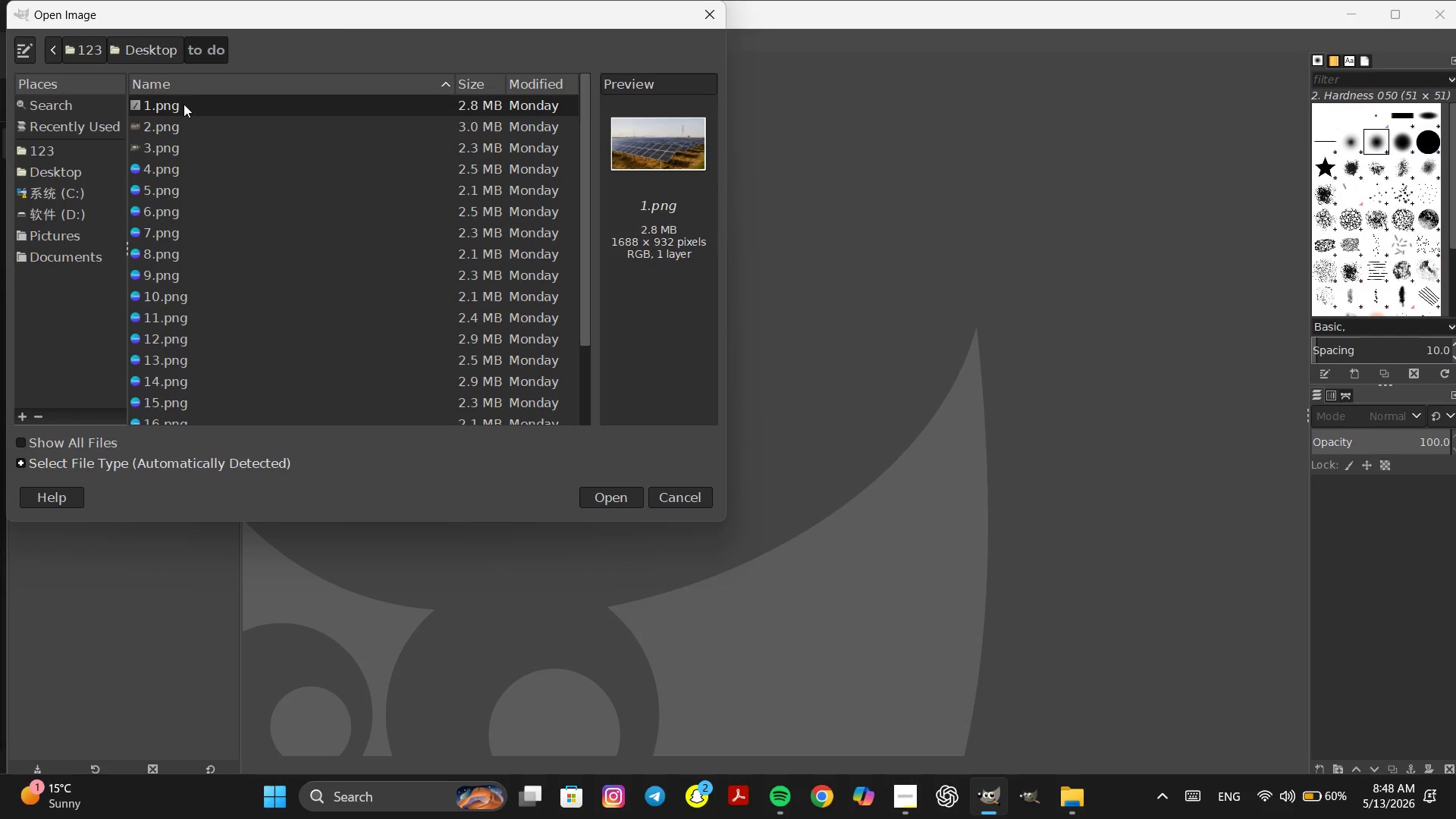 
double_click([184, 104])
 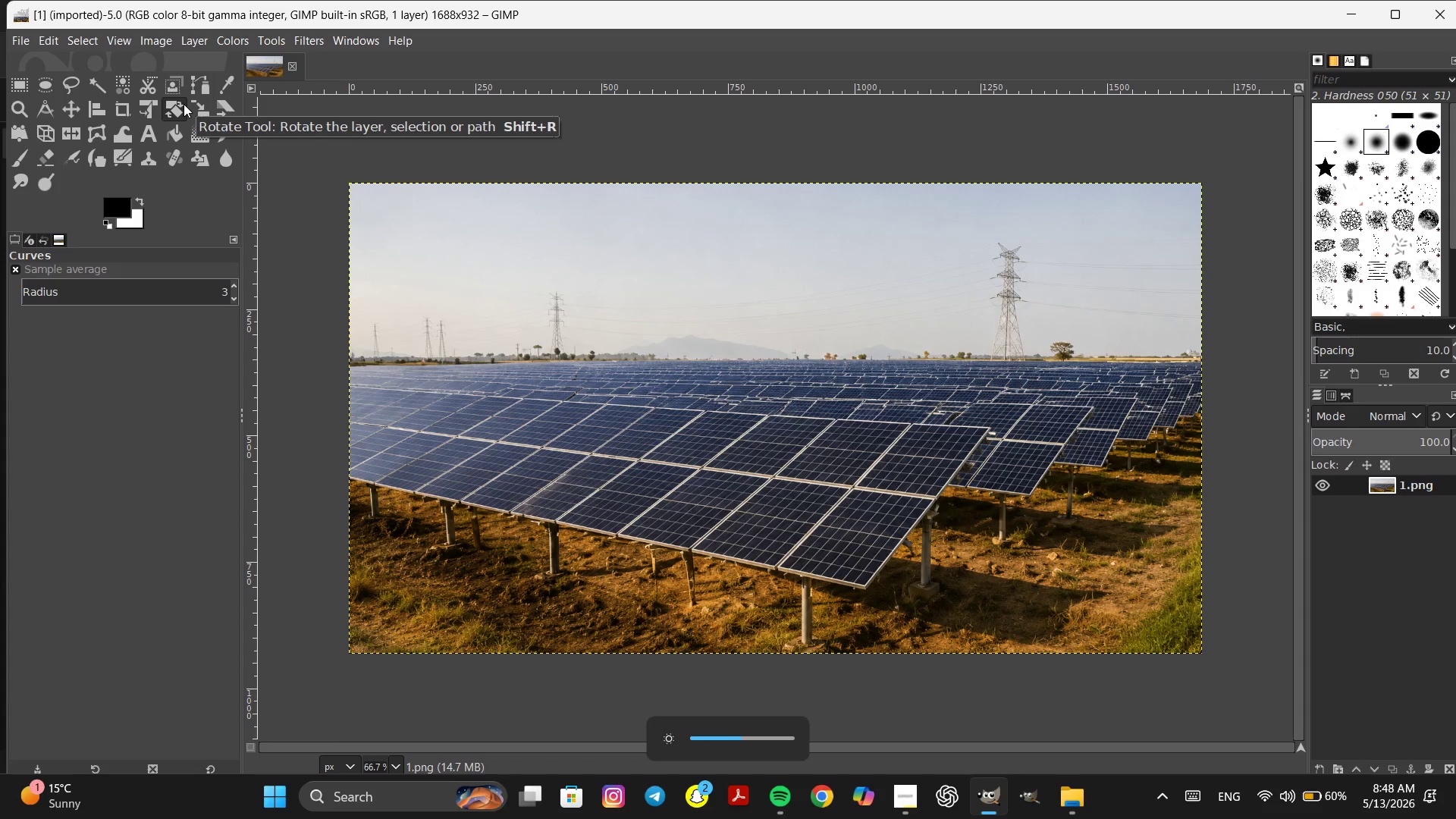 
wait(7.27)
 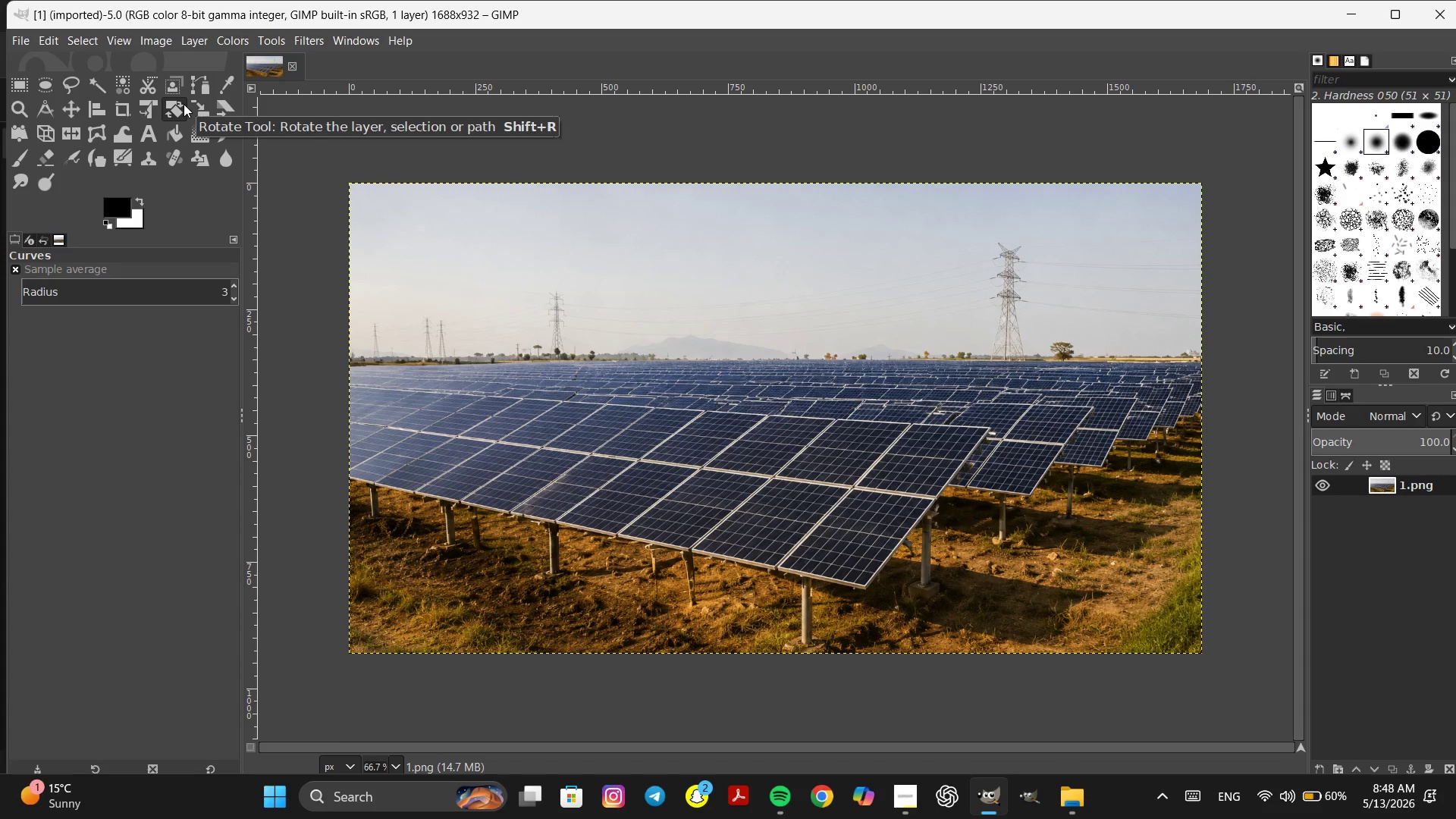 
left_click([993, 811])
 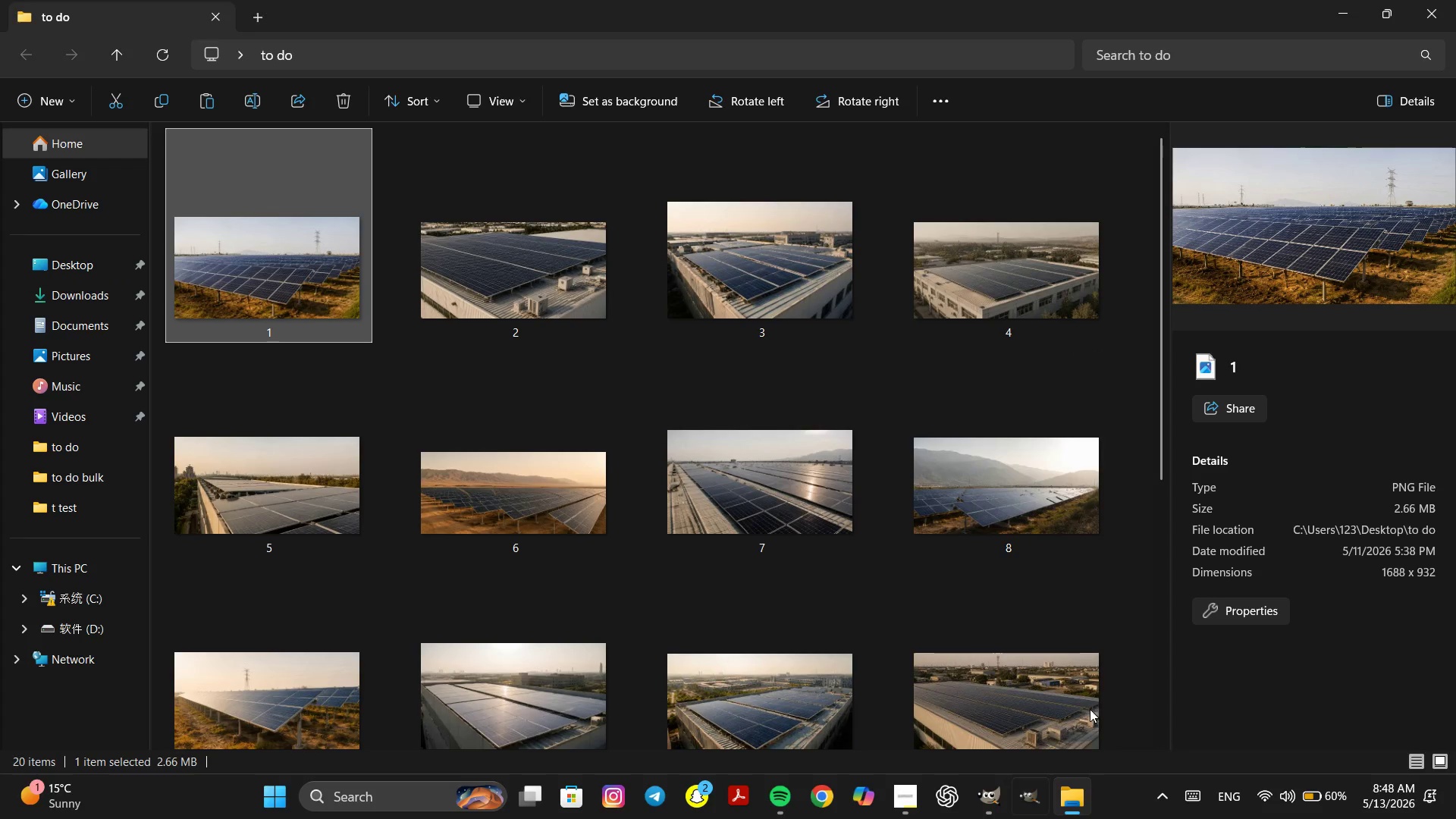 
left_click([1455, 0])
 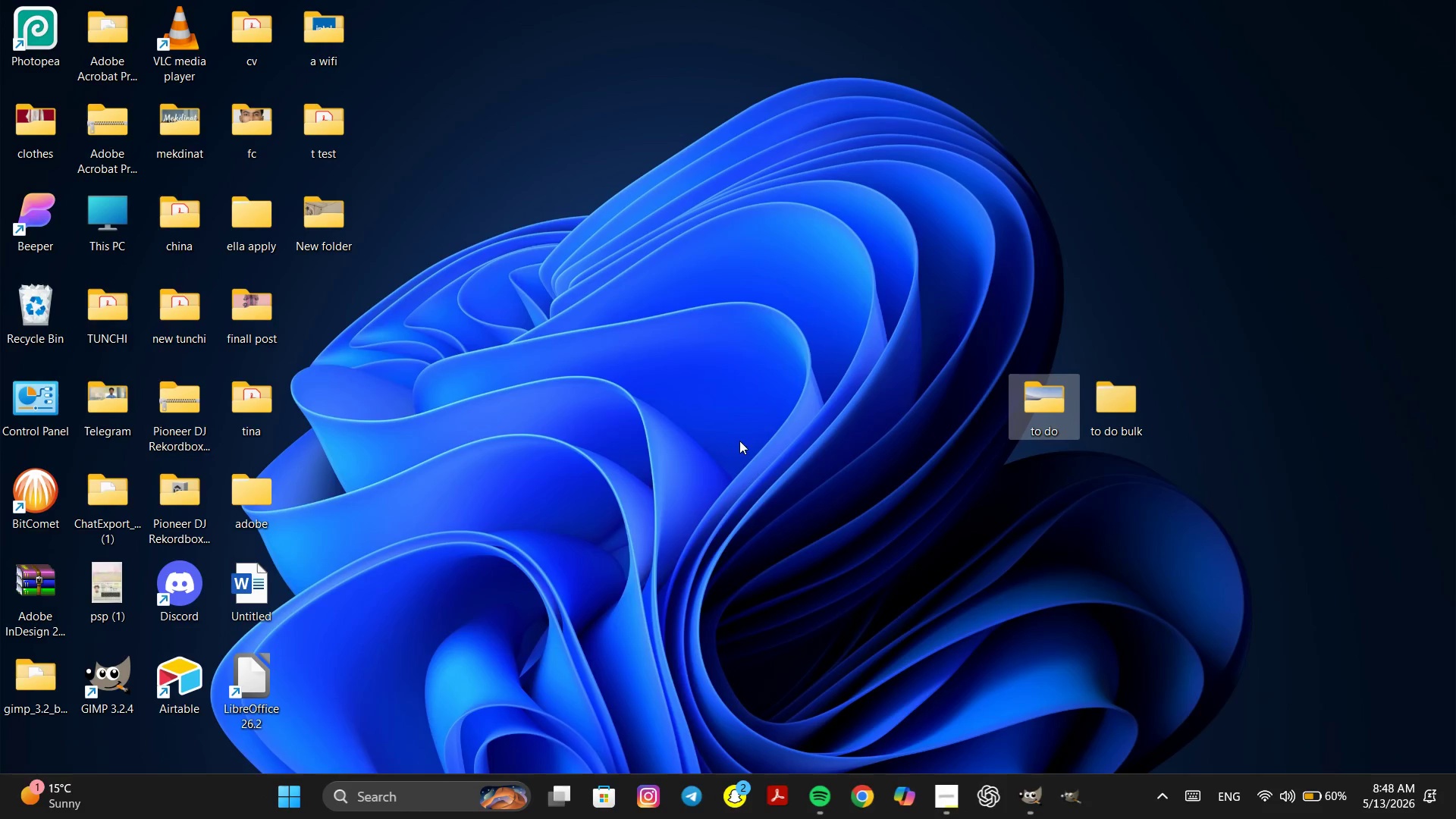 
left_click([707, 439])
 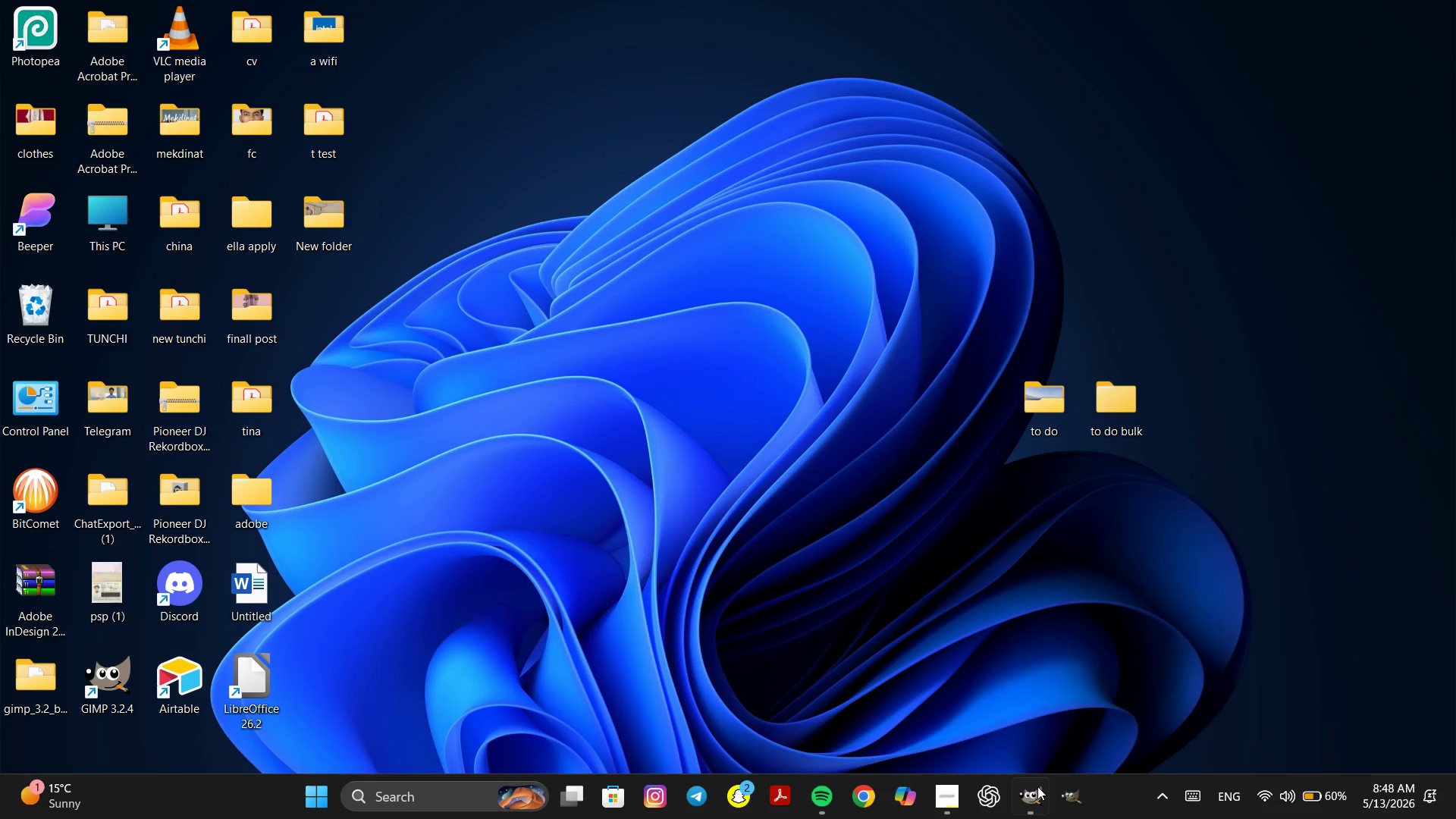 
left_click([1035, 807])
 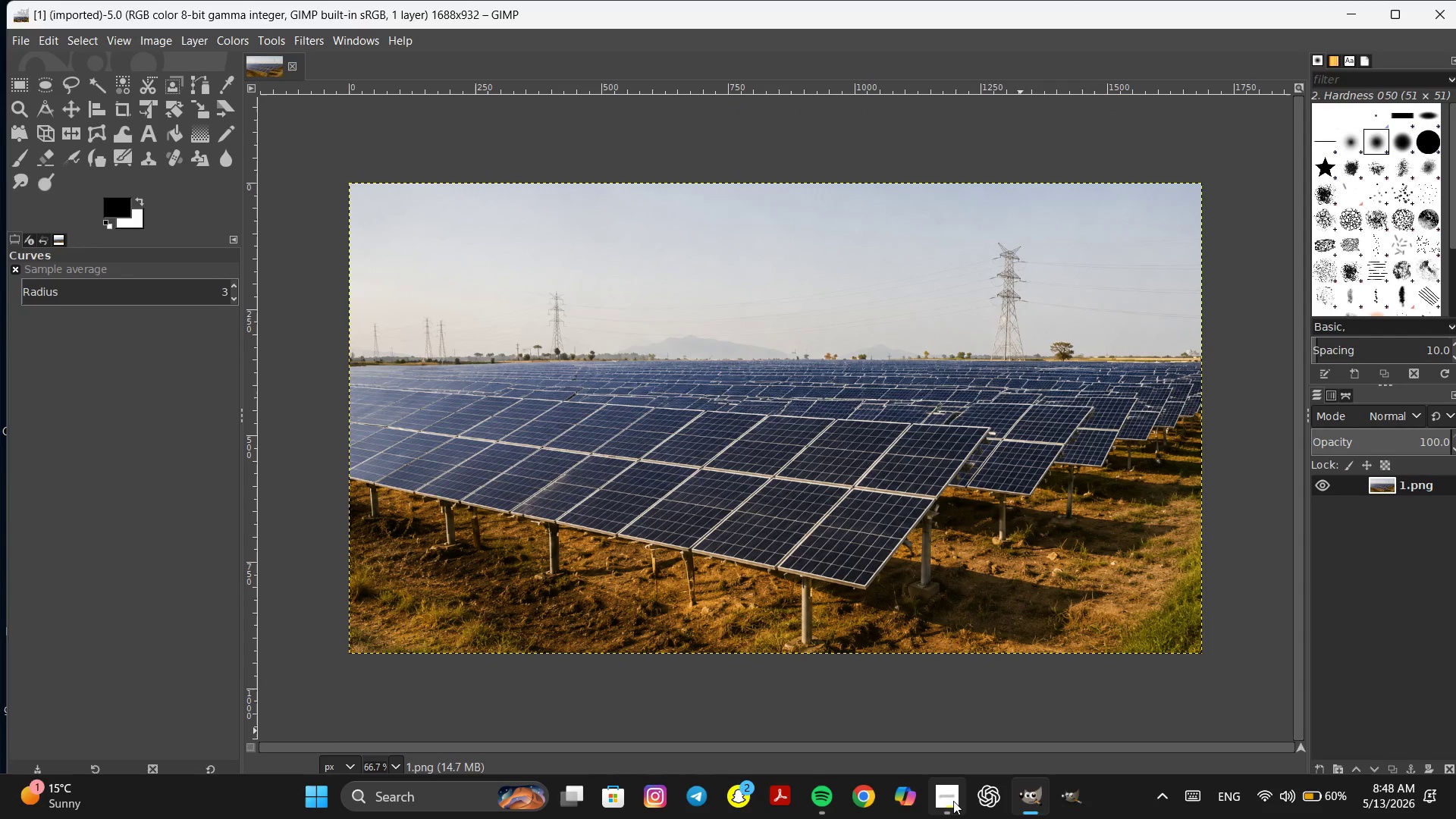 
left_click([953, 801])